 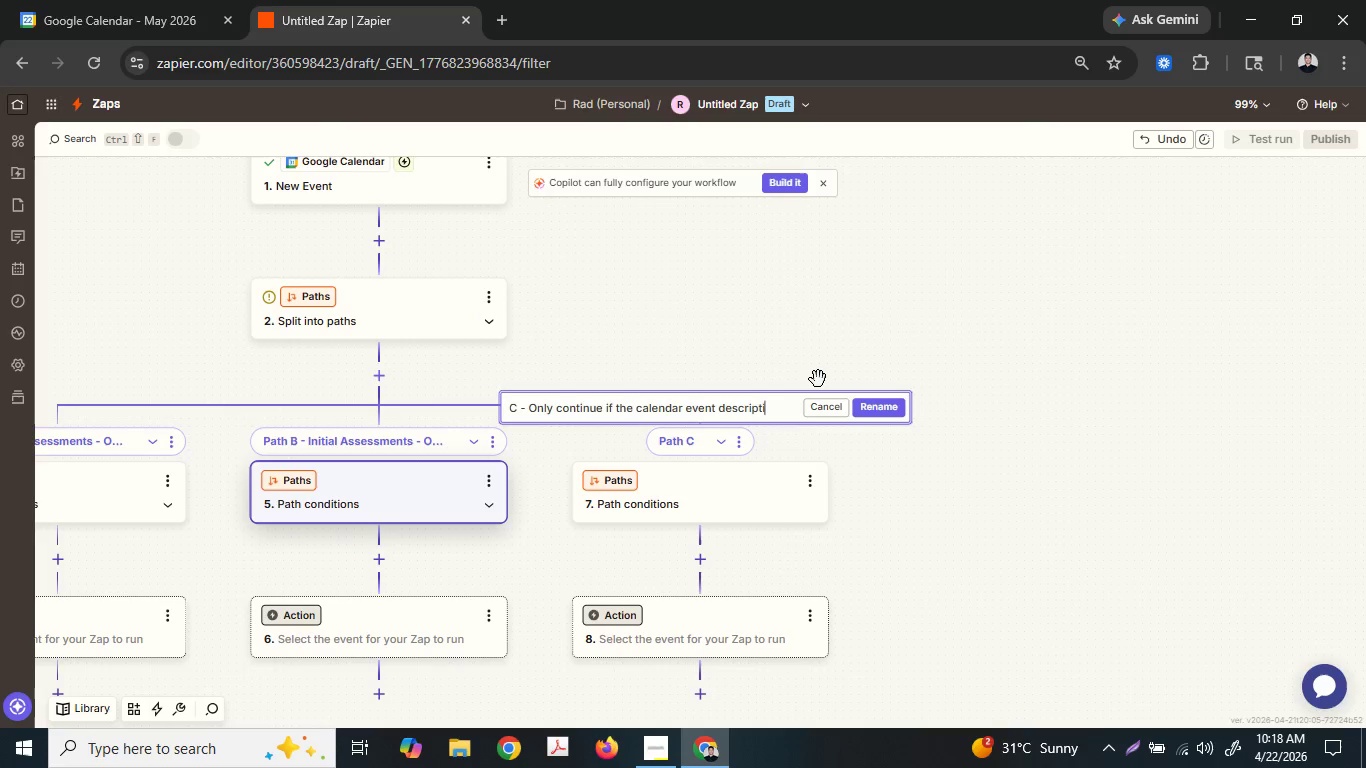 
type(ion does not )
 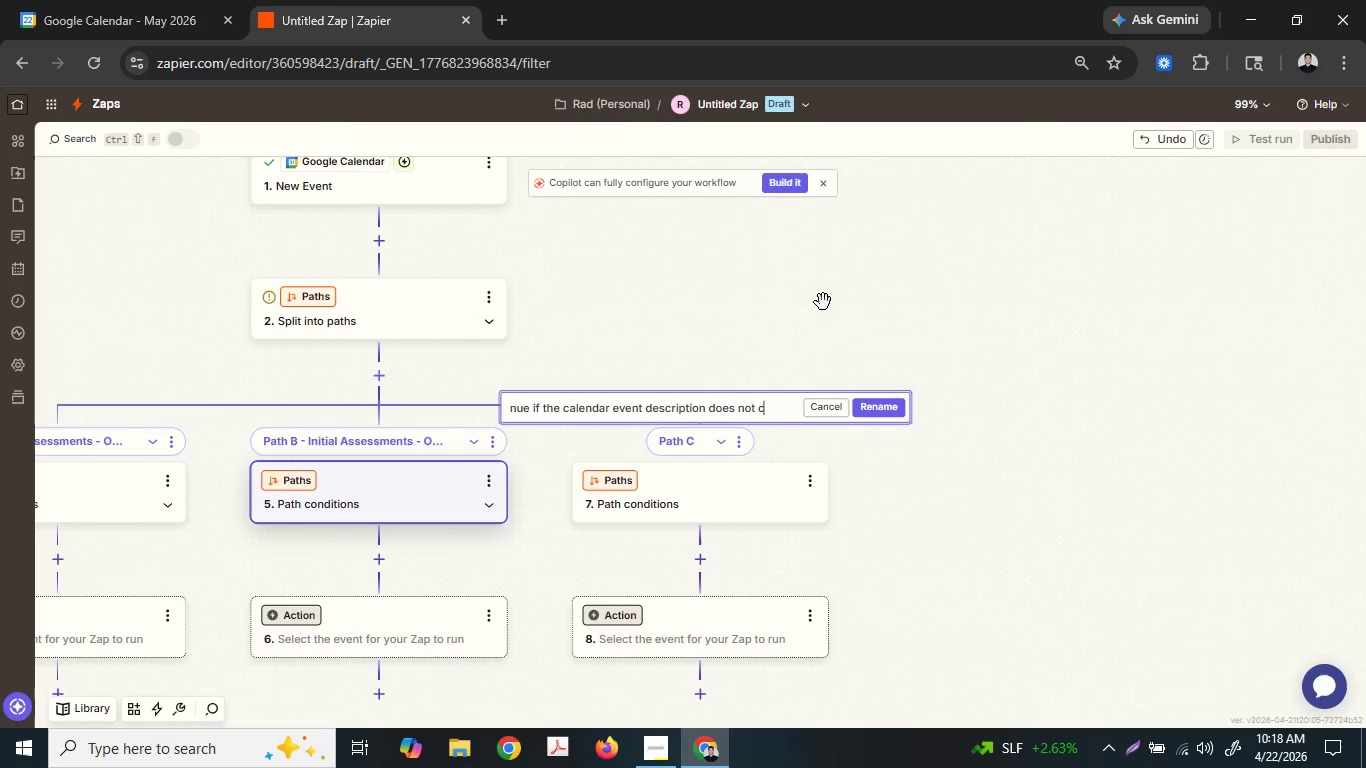 
type(contain Facility Name)
 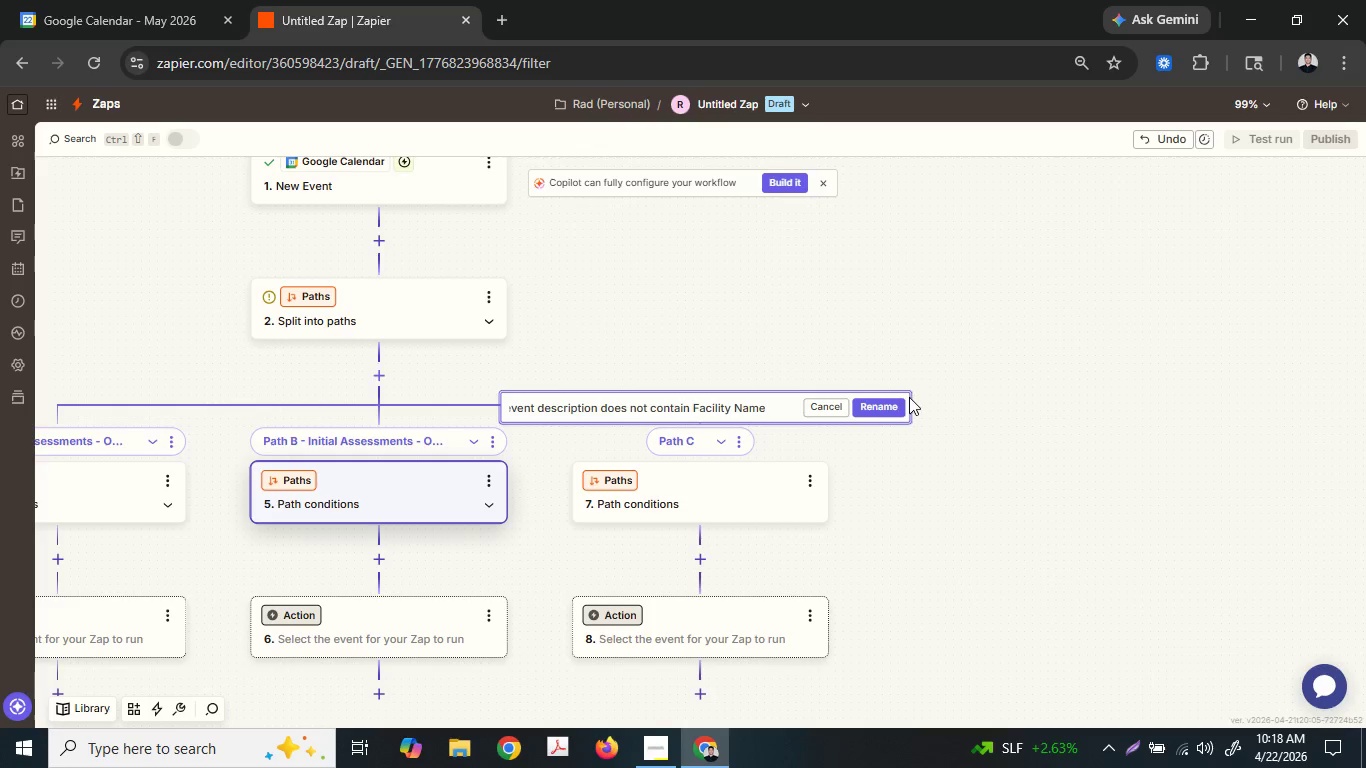 
left_click([897, 401])
 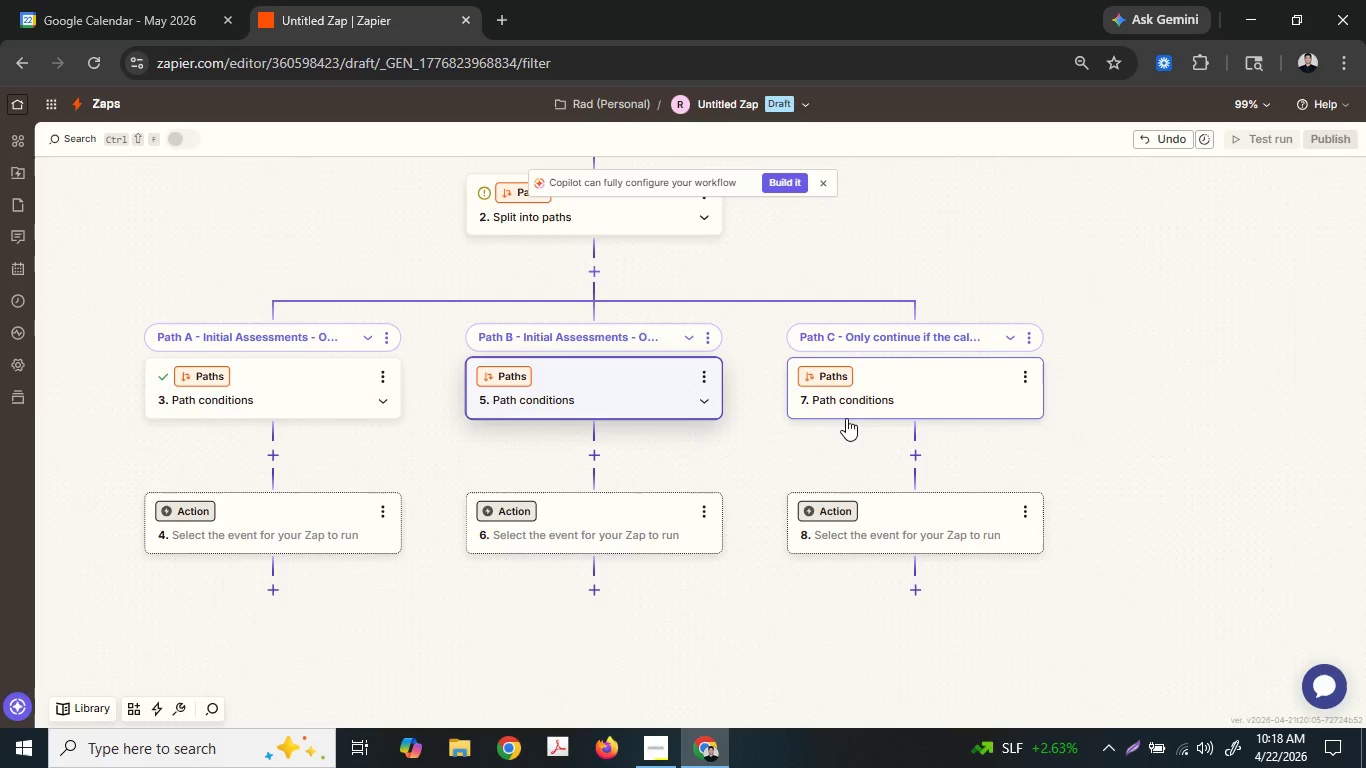 
left_click([870, 394])
 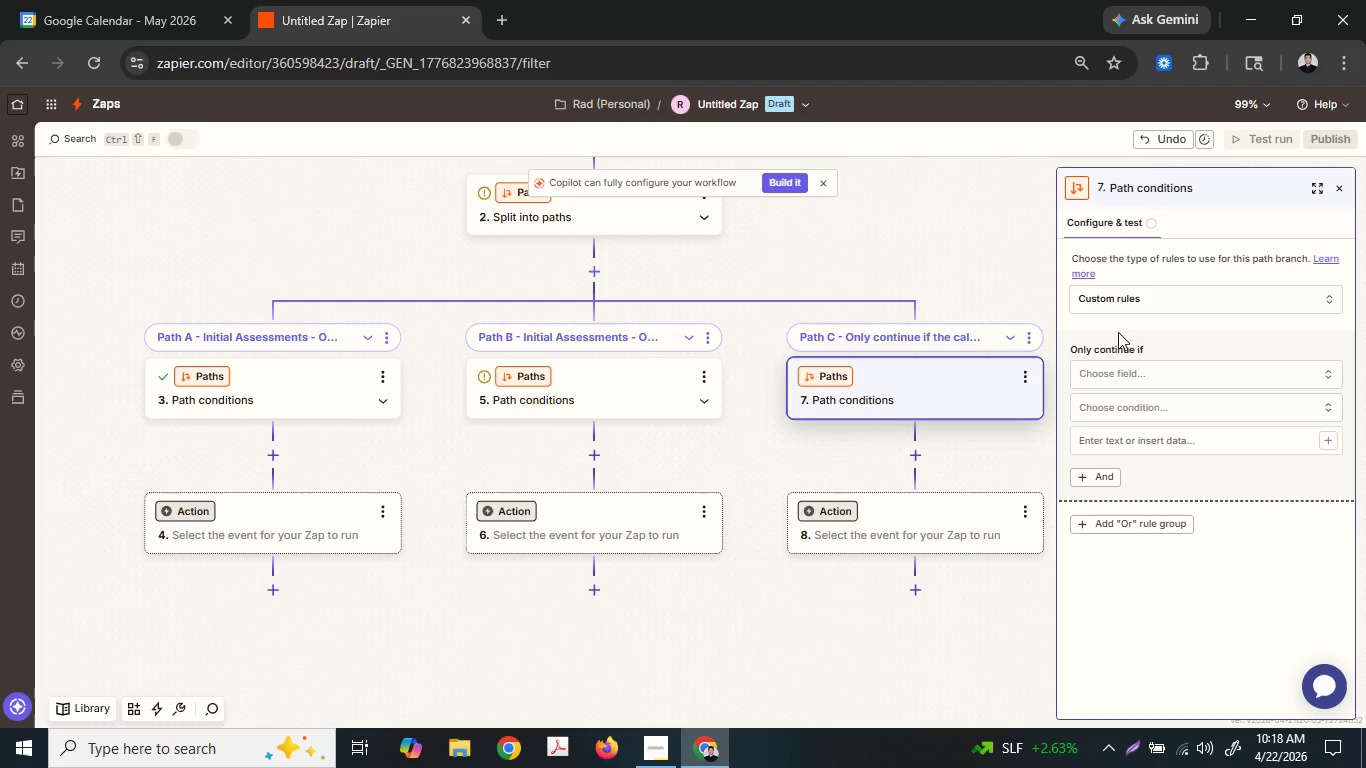 
left_click([1134, 364])
 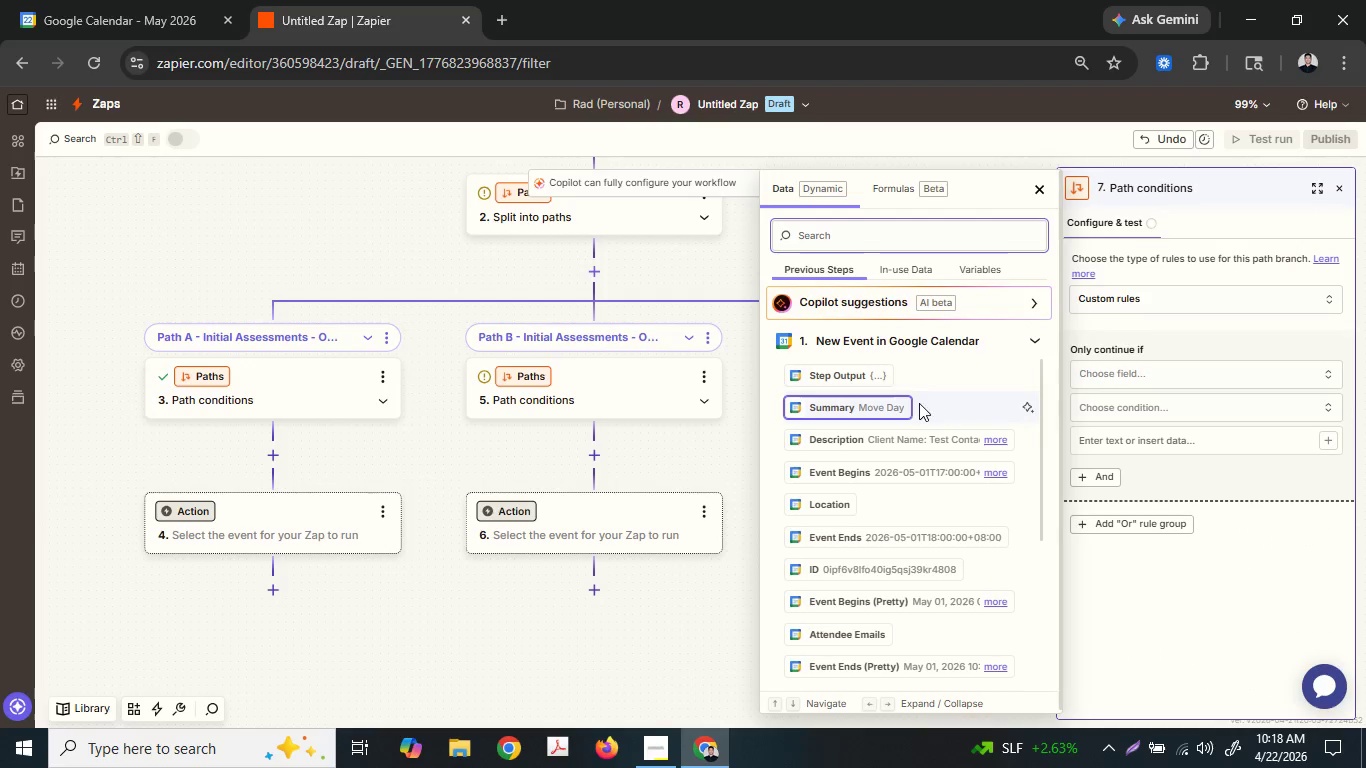 
left_click([904, 433])
 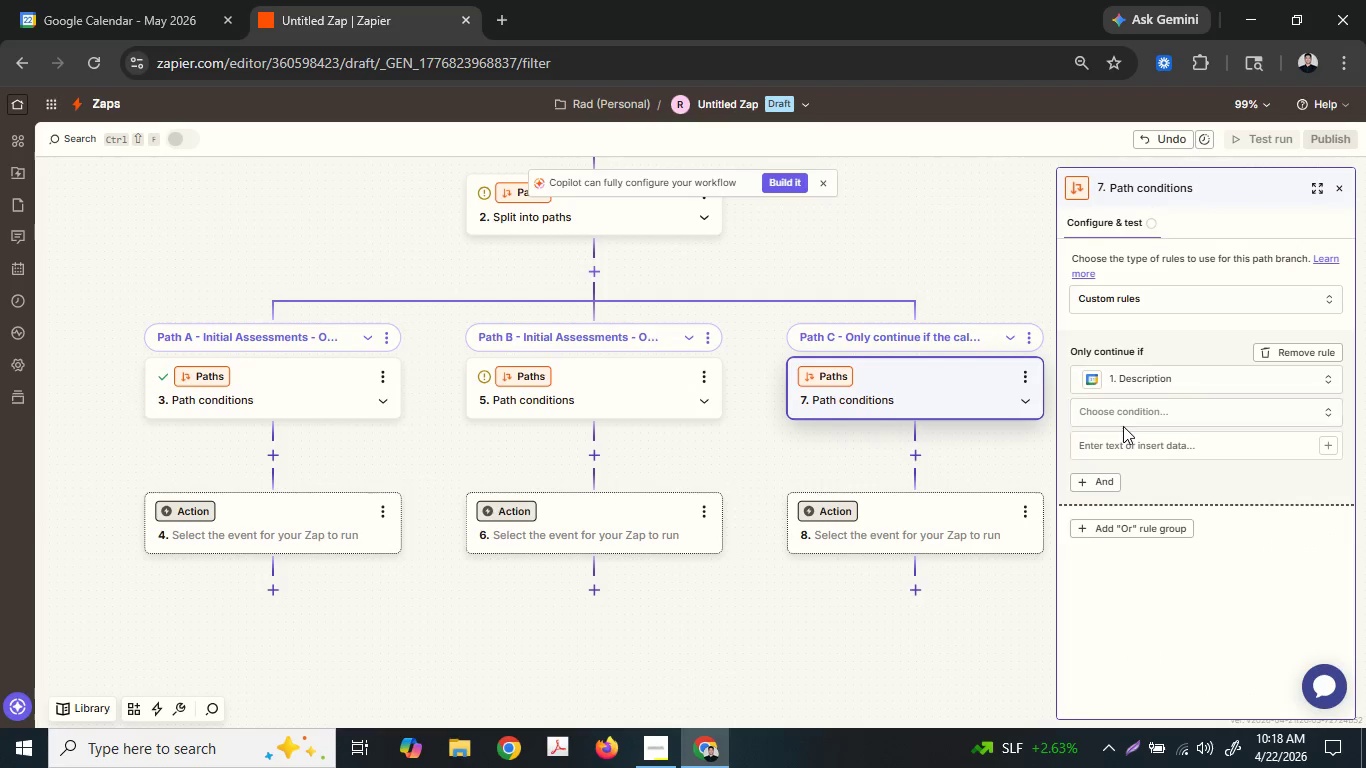 
double_click([1122, 418])
 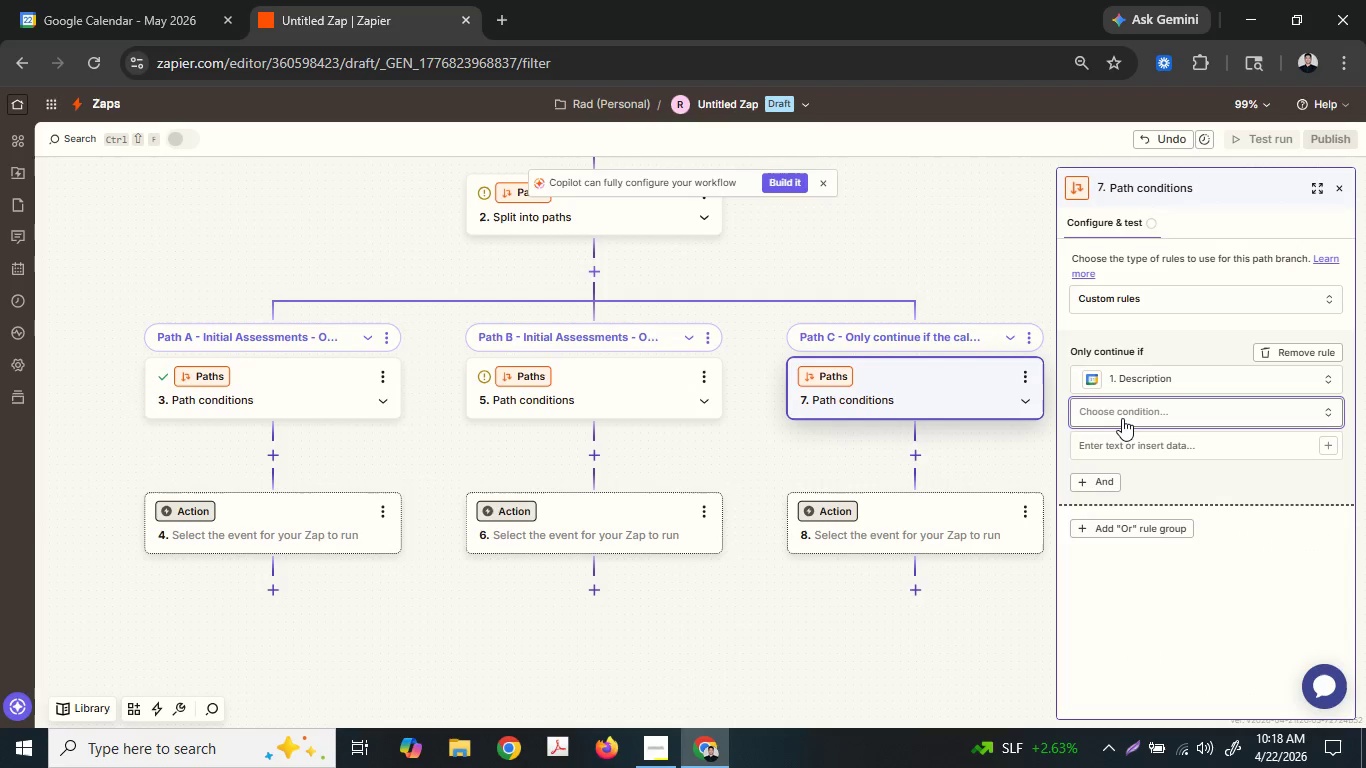 
triple_click([1122, 418])
 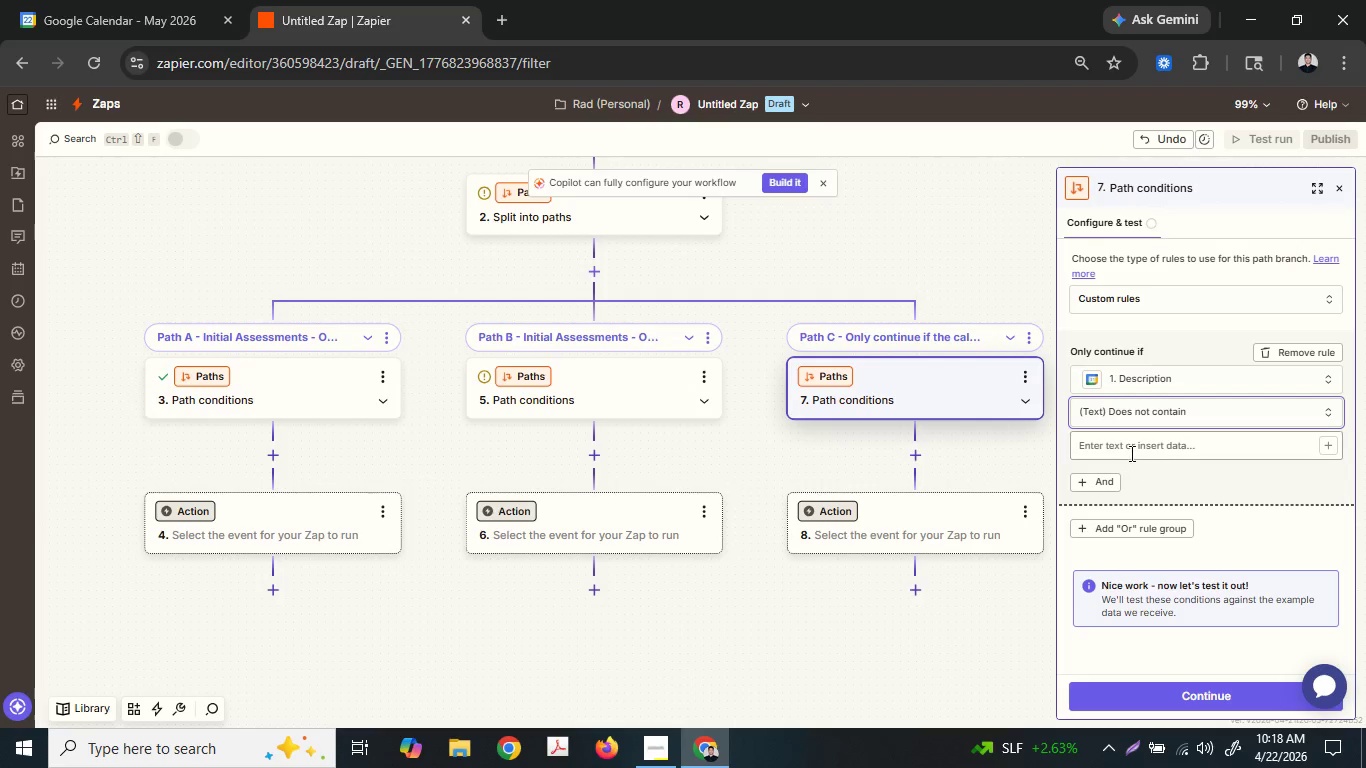 
type(Faci)
 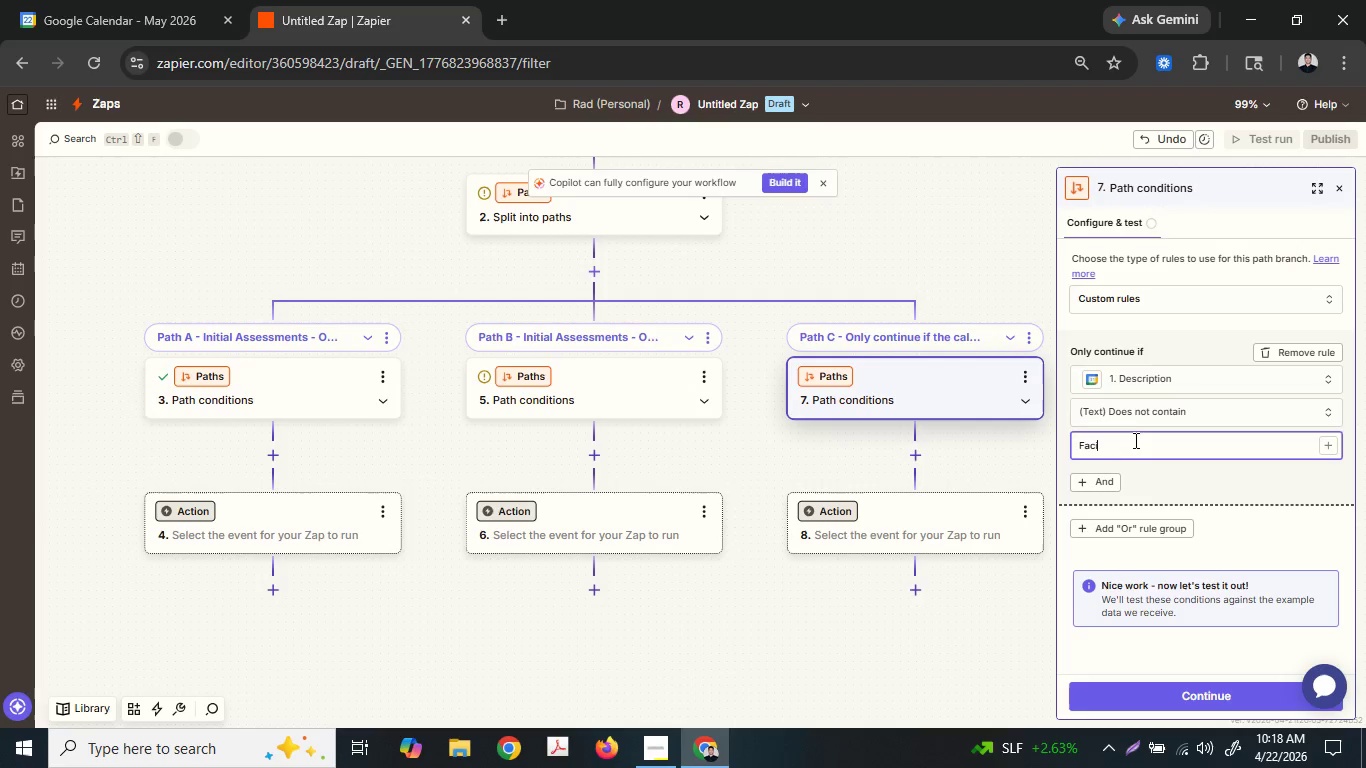 
type(l)
key(Backspace)
type(lity)
 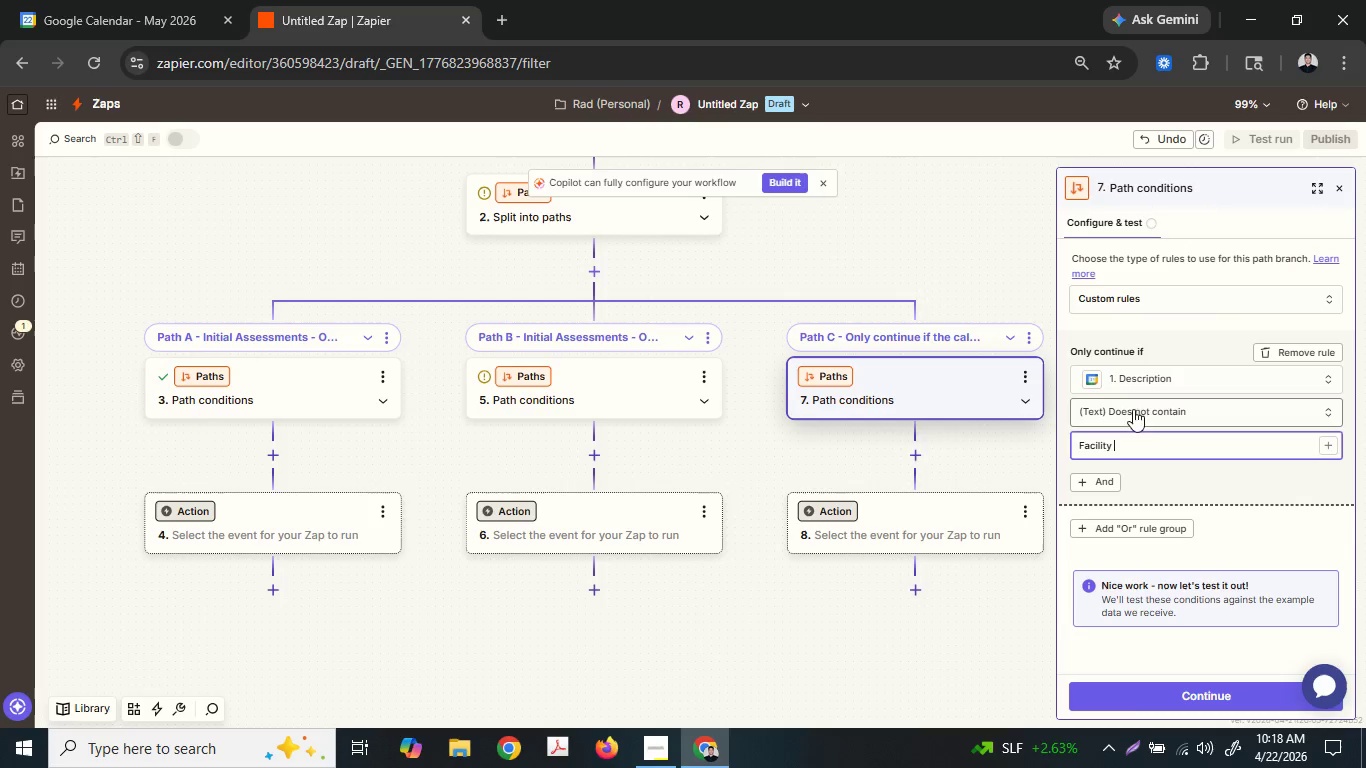 
type( Nam)
 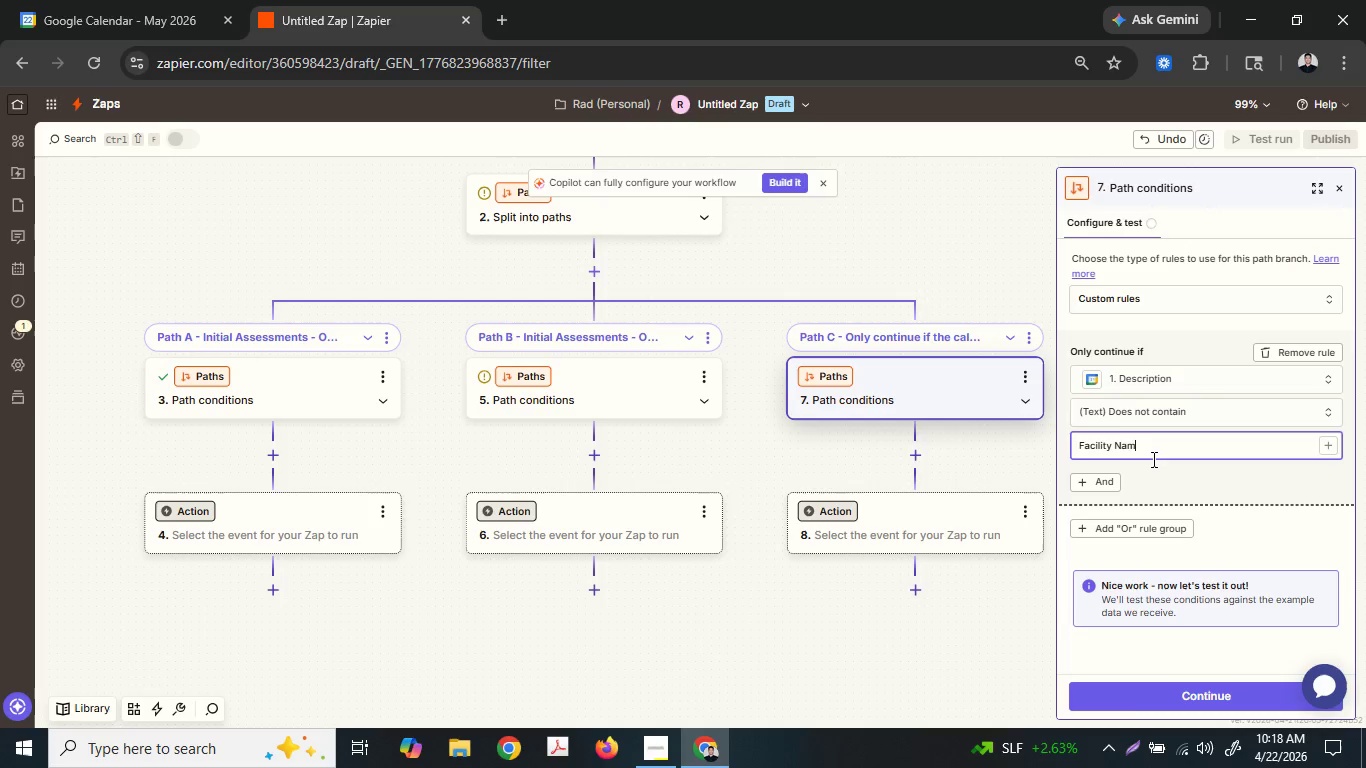 
key(E)
 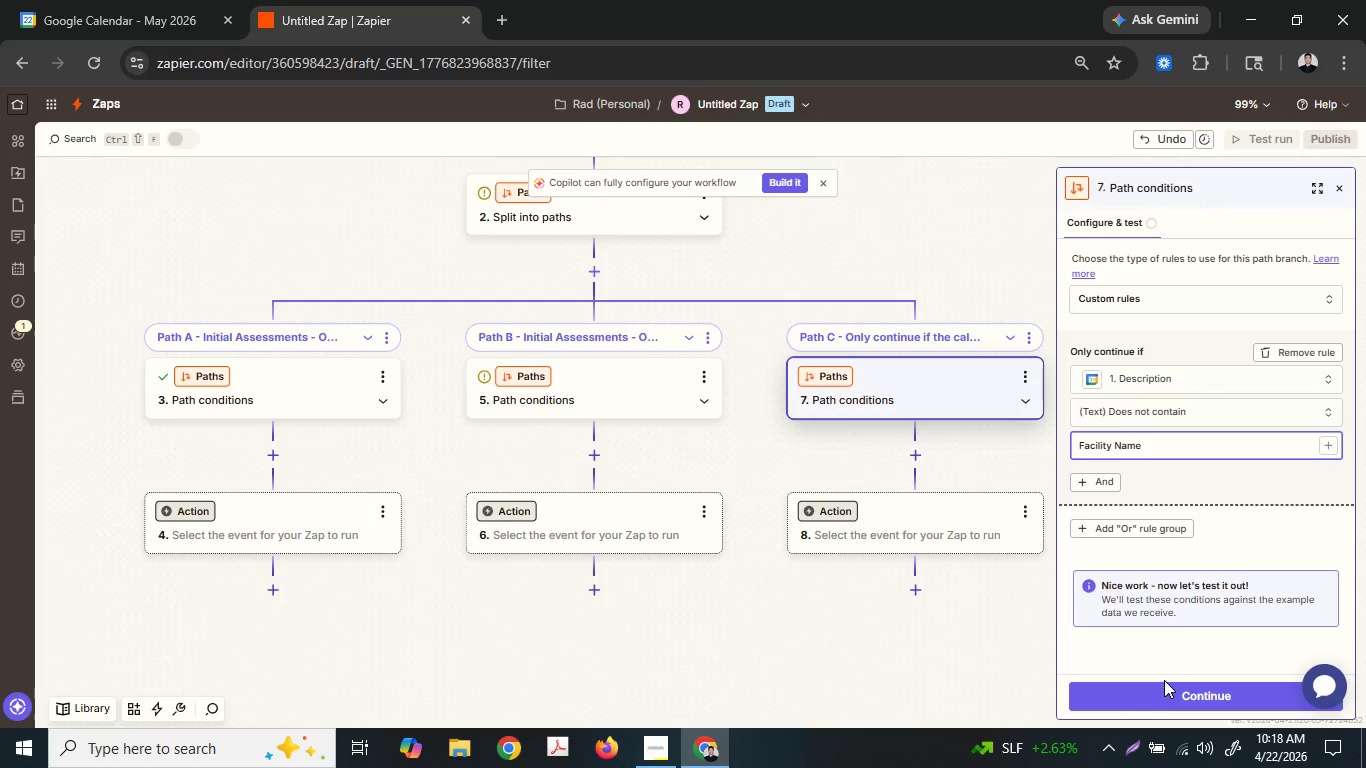 
double_click([1165, 684])
 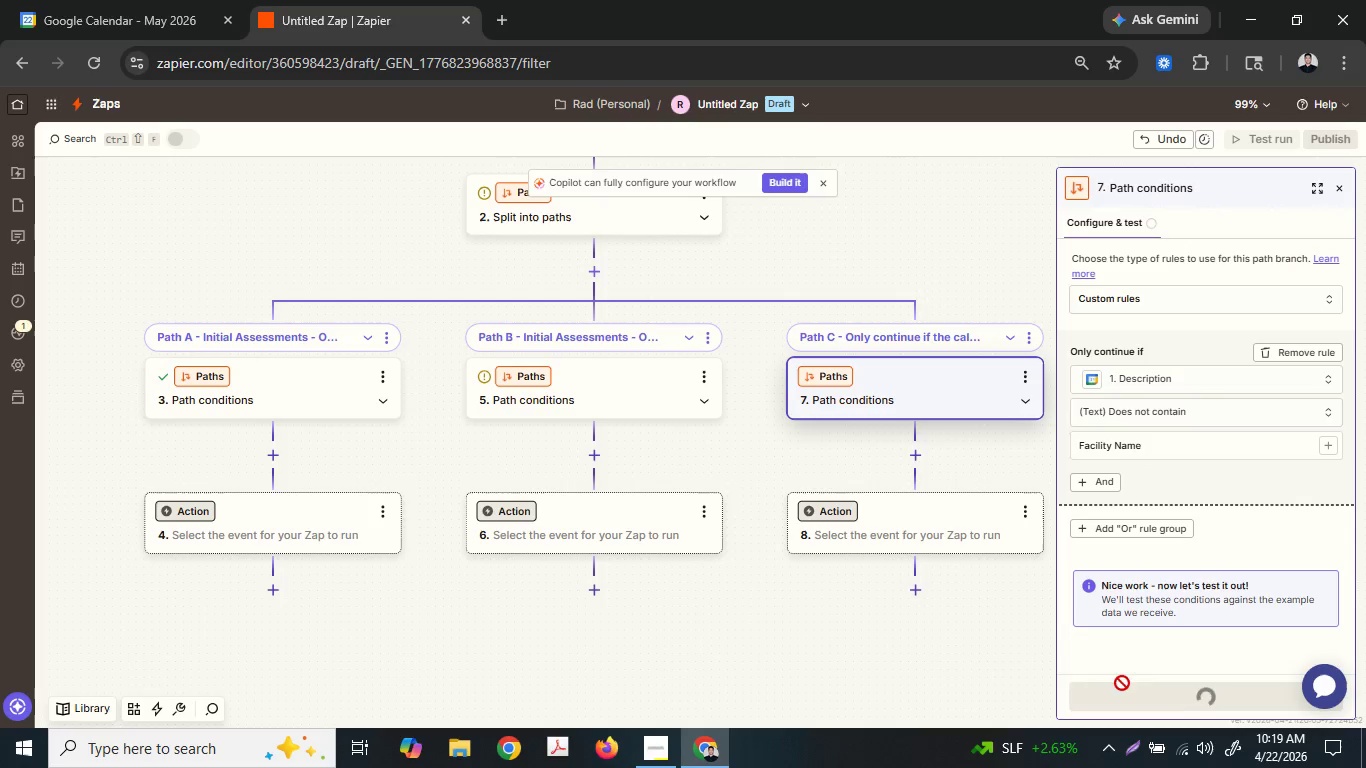 
scroll: coordinate [832, 629], scroll_direction: down, amount: 1.0
 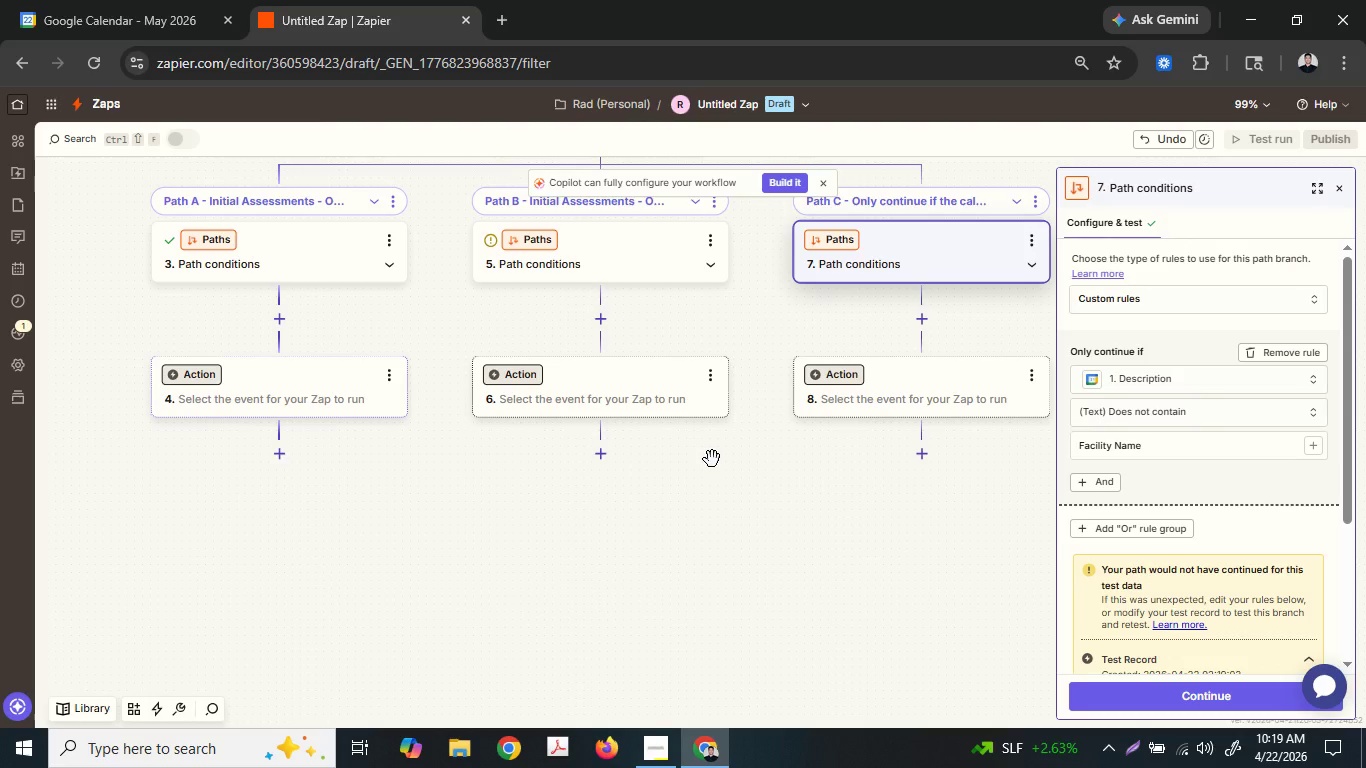 
wait(8.44)
 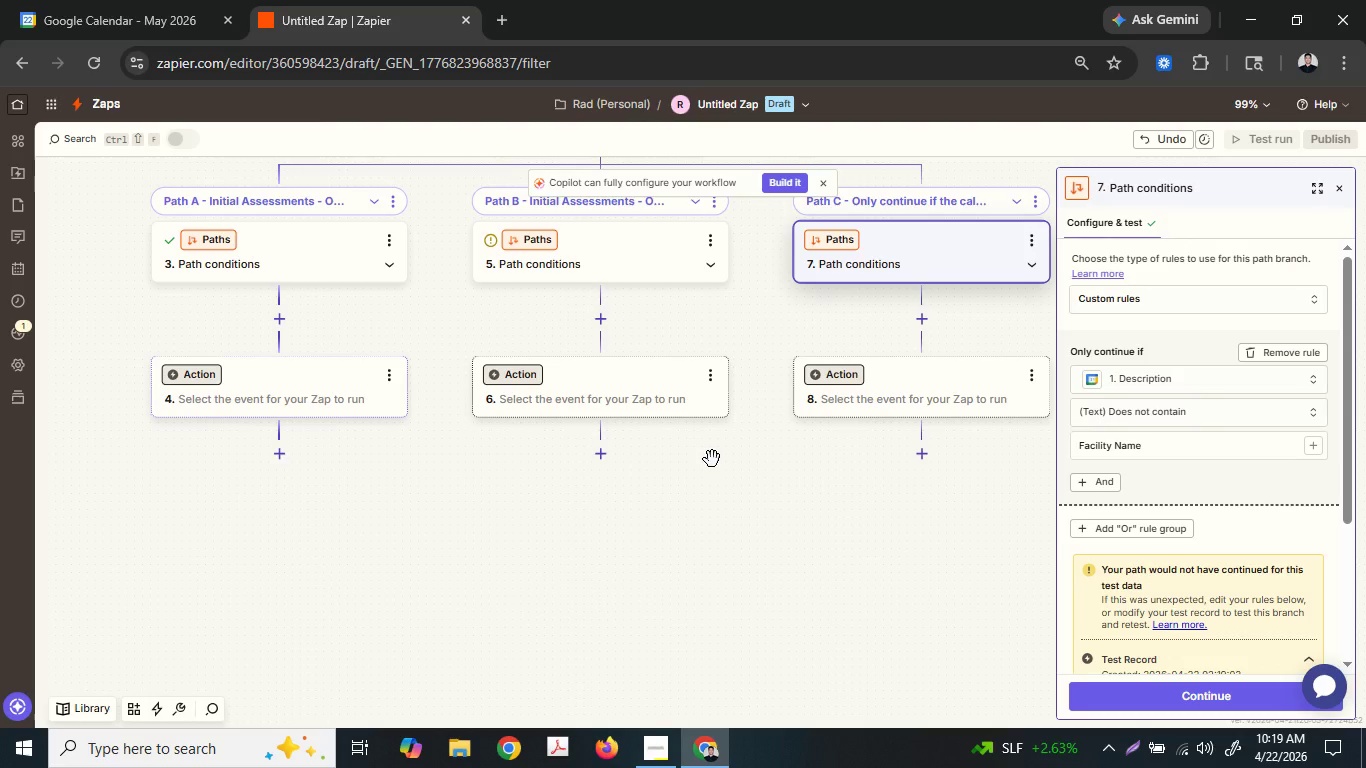 
left_click([664, 746])